 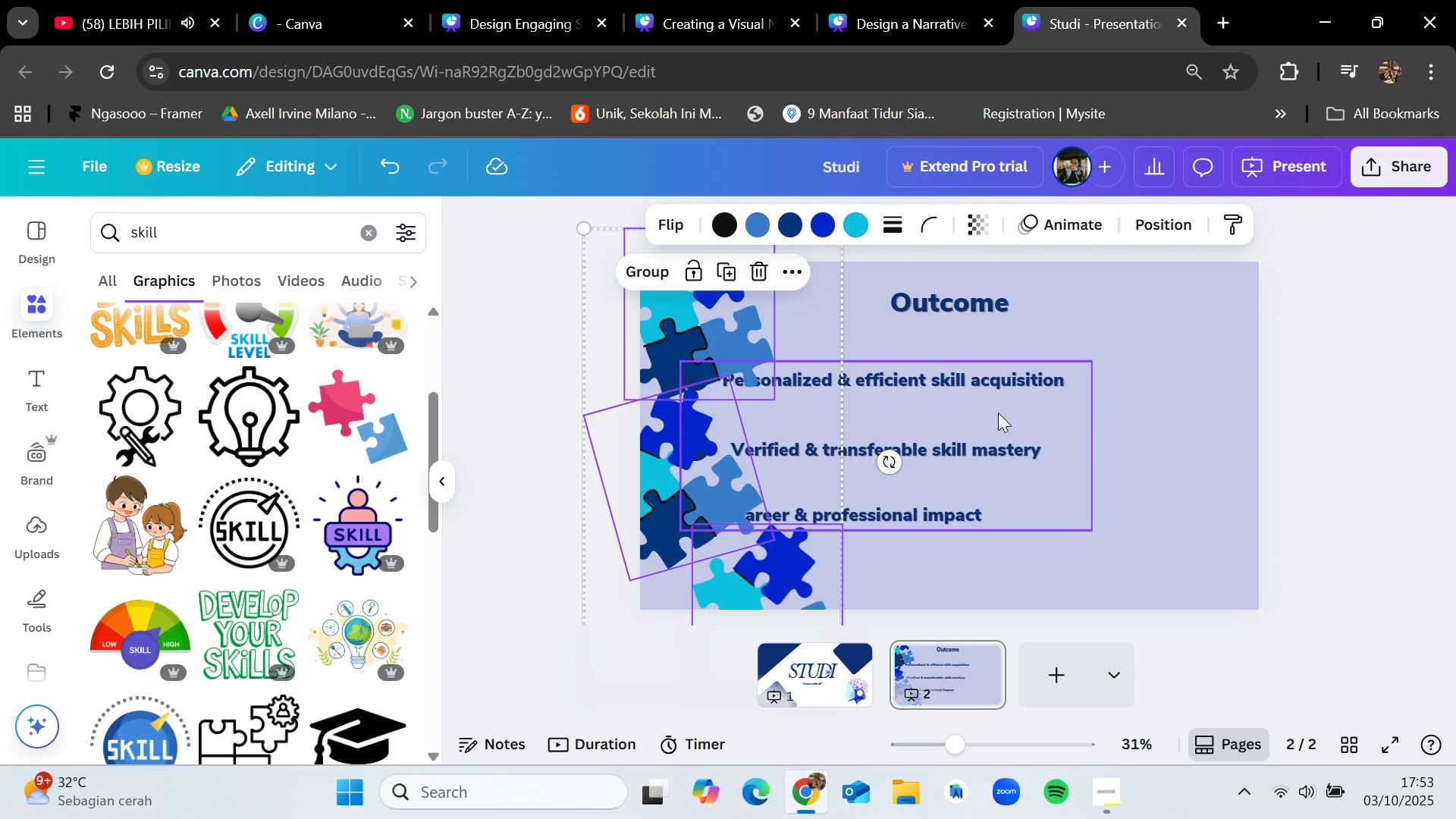 
left_click([661, 271])
 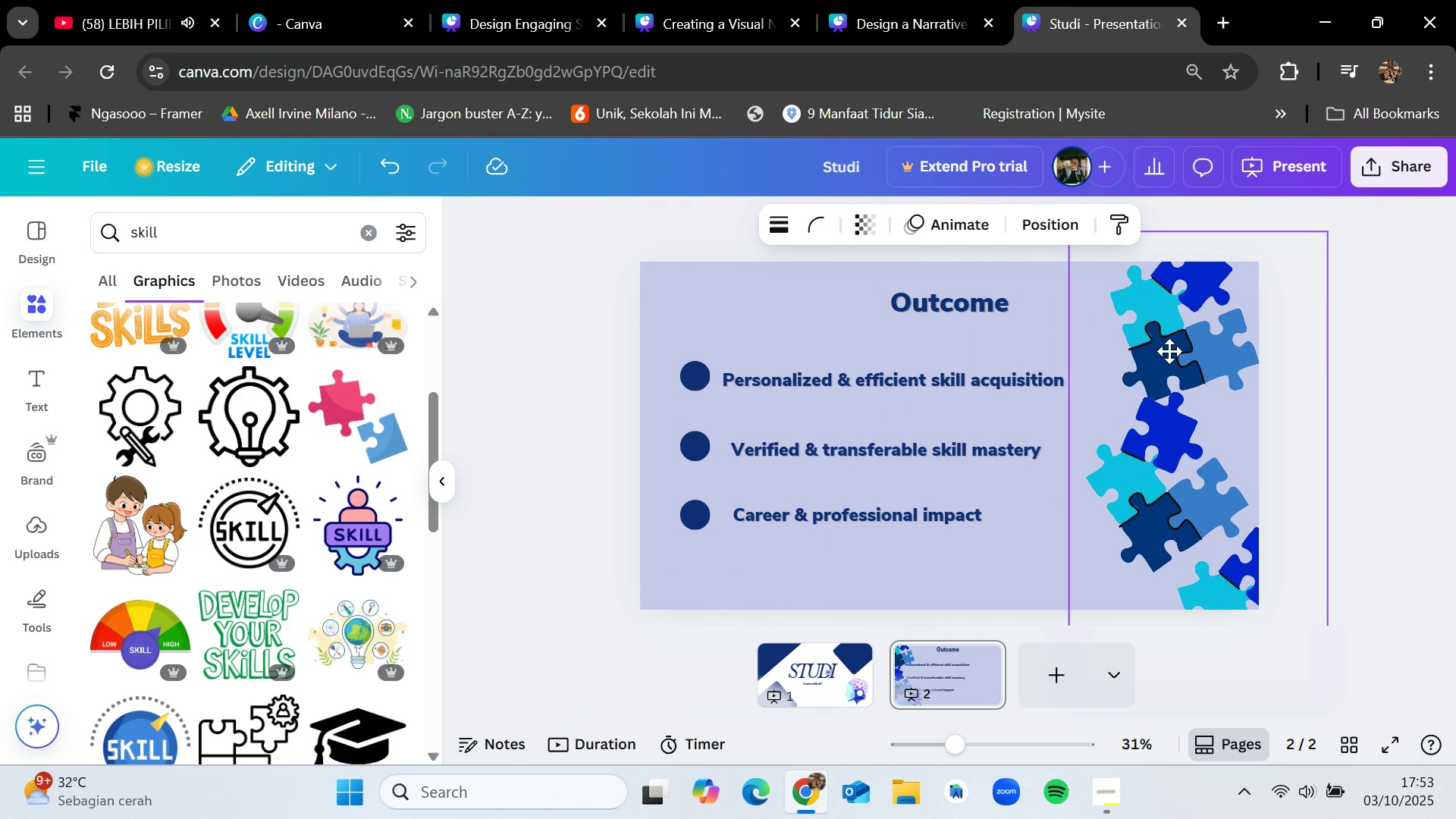 
left_click([1385, 378])
 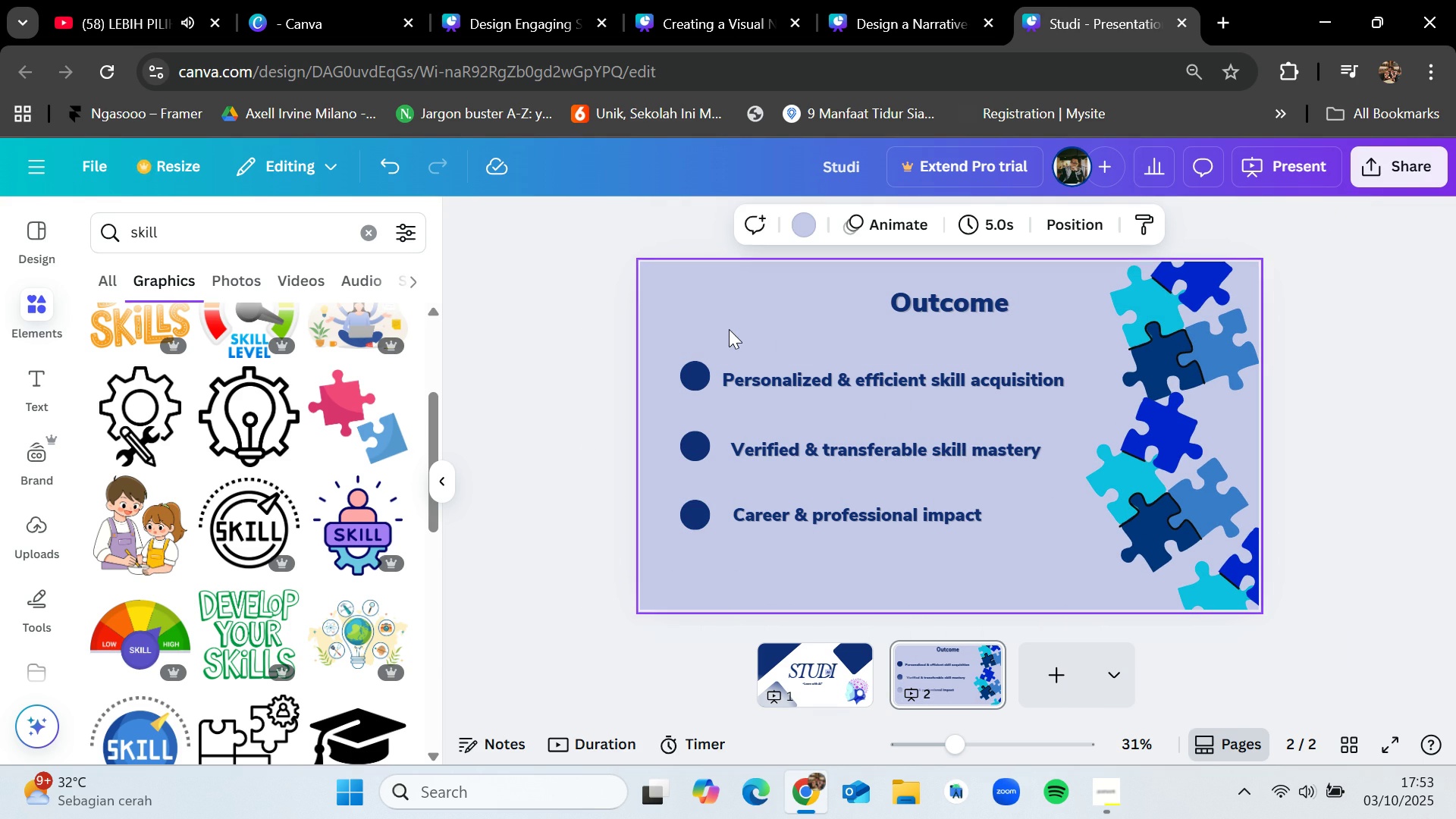 
left_click([801, 213])
 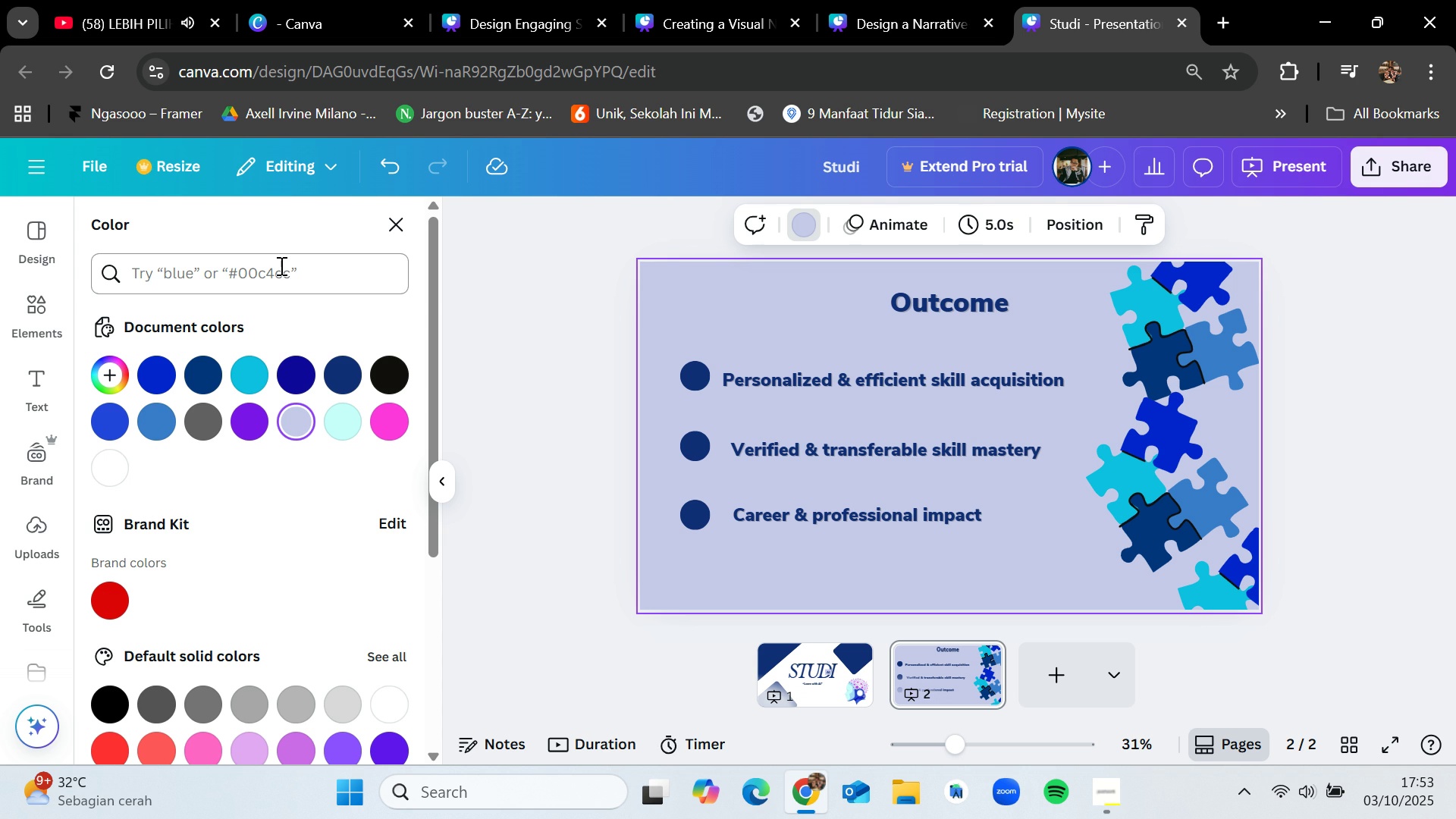 
left_click([280, 265])
 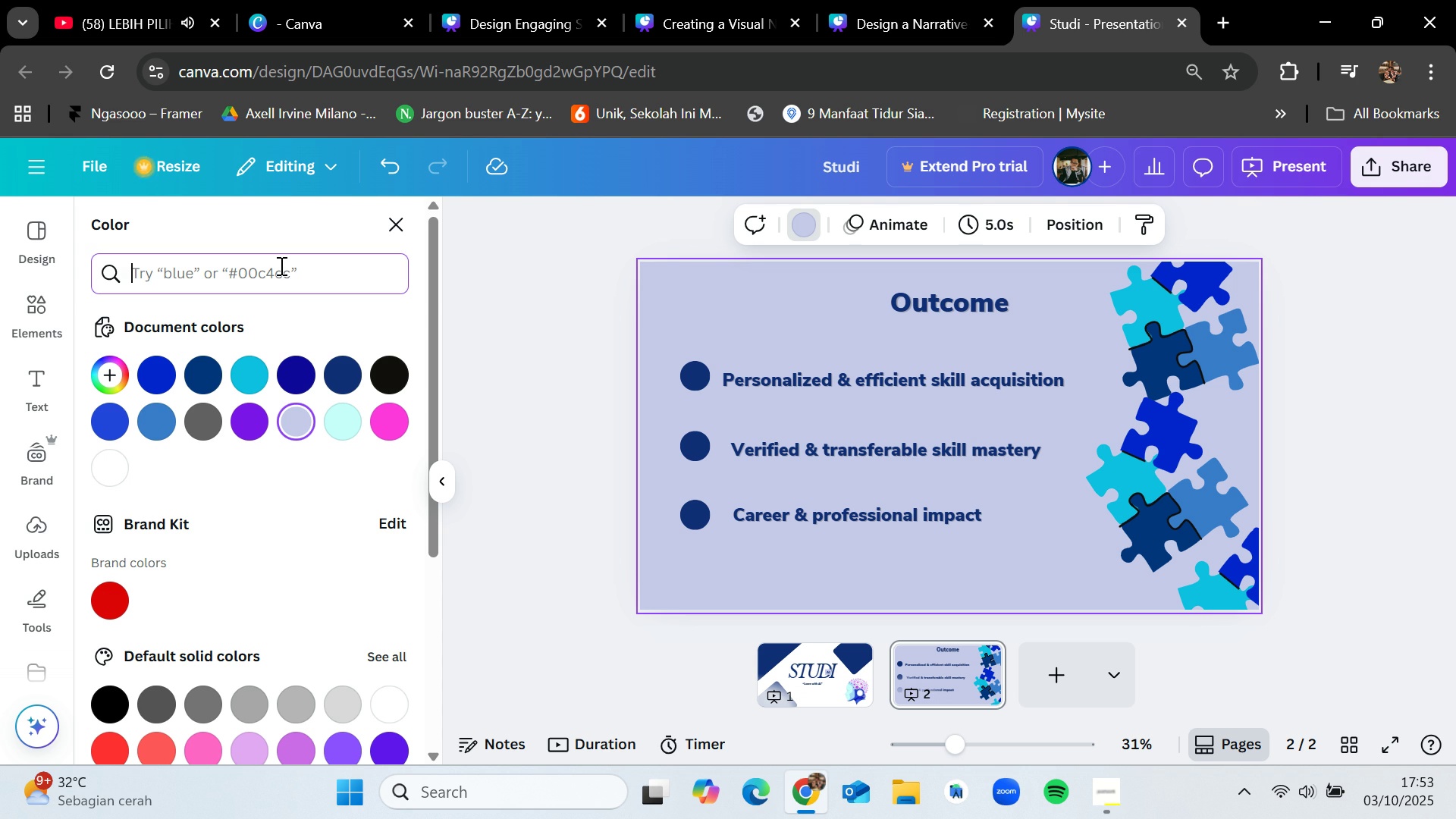 
type(blue)
 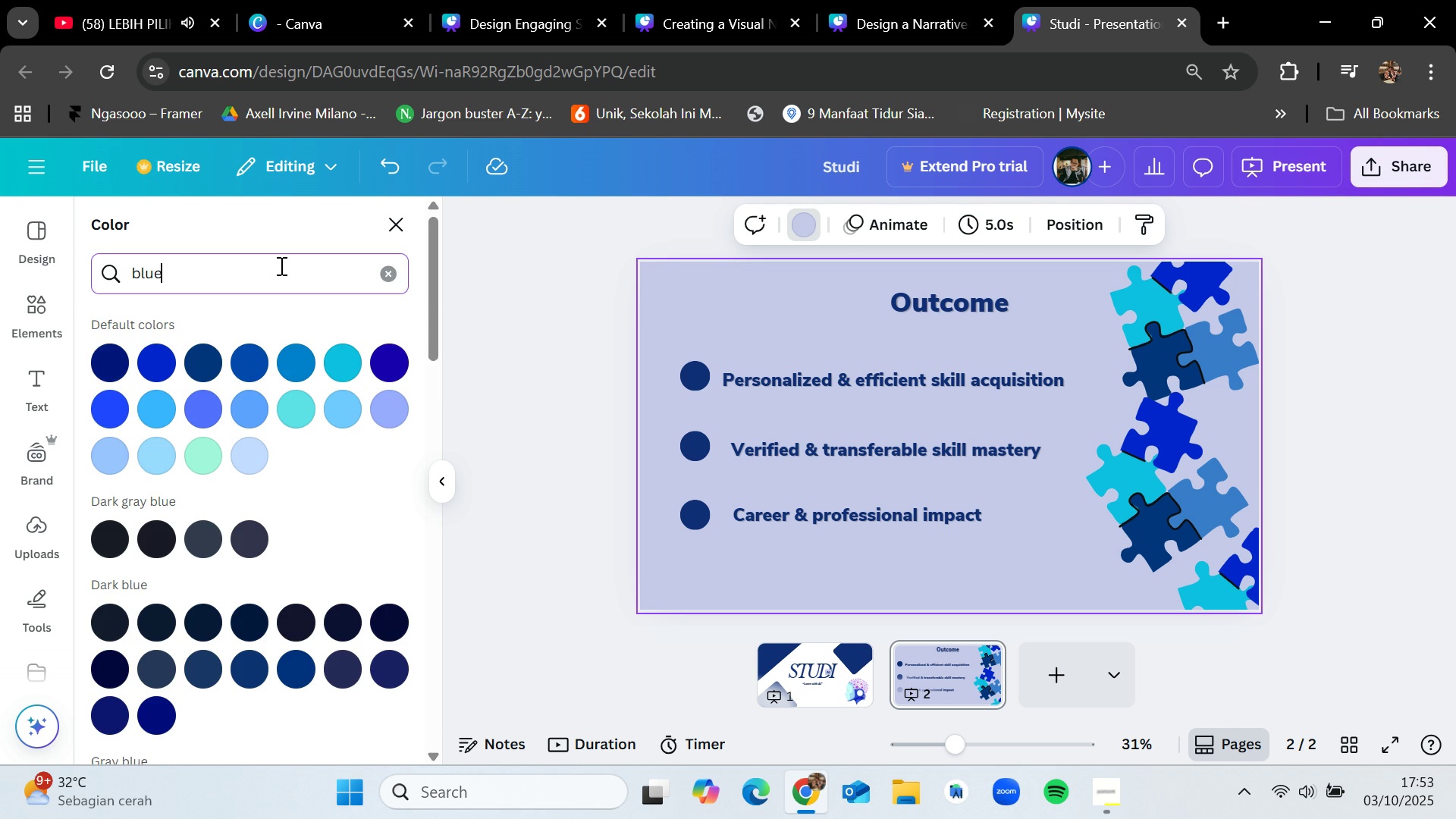 
key(Enter)
 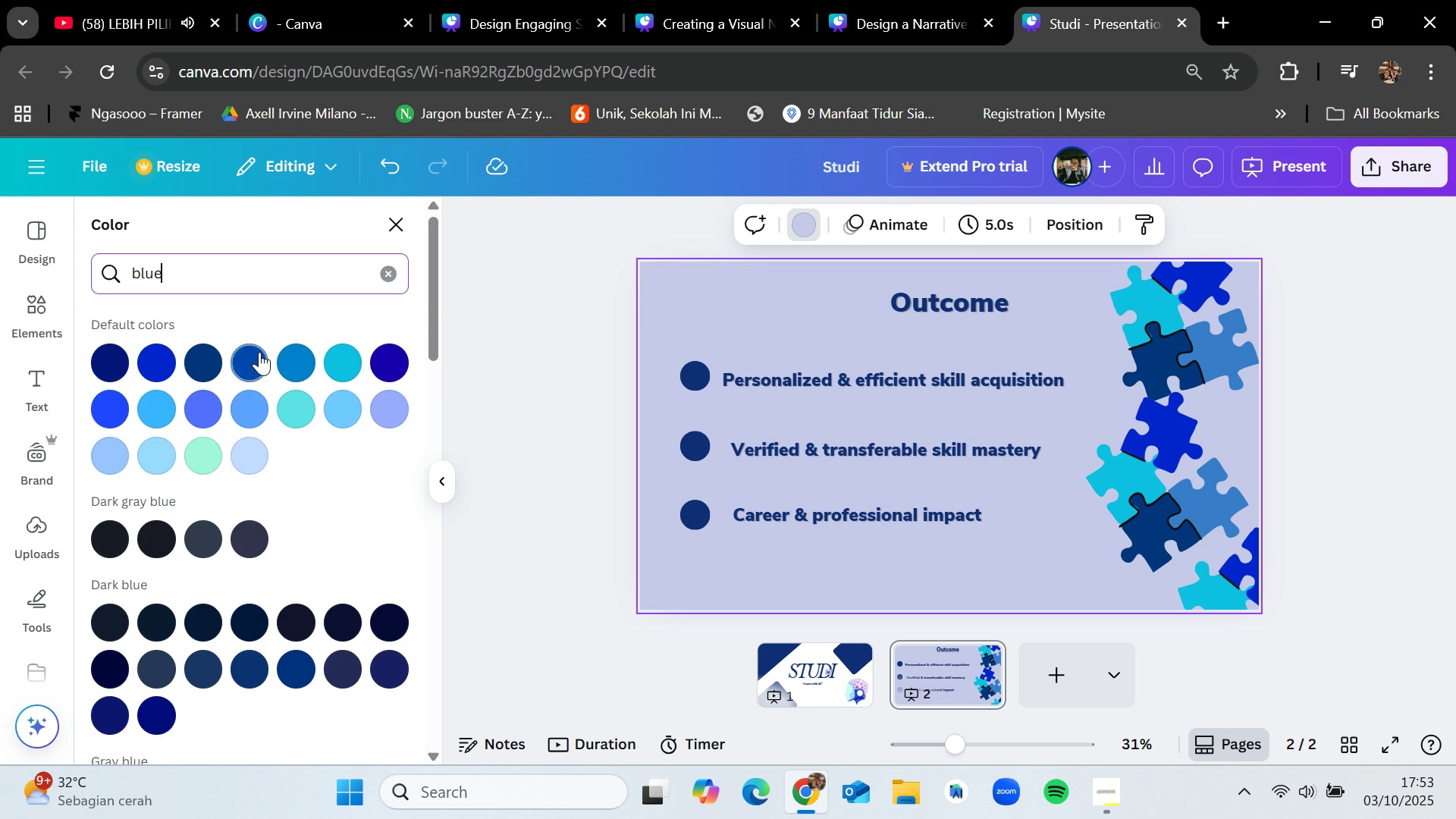 
left_click([259, 356])
 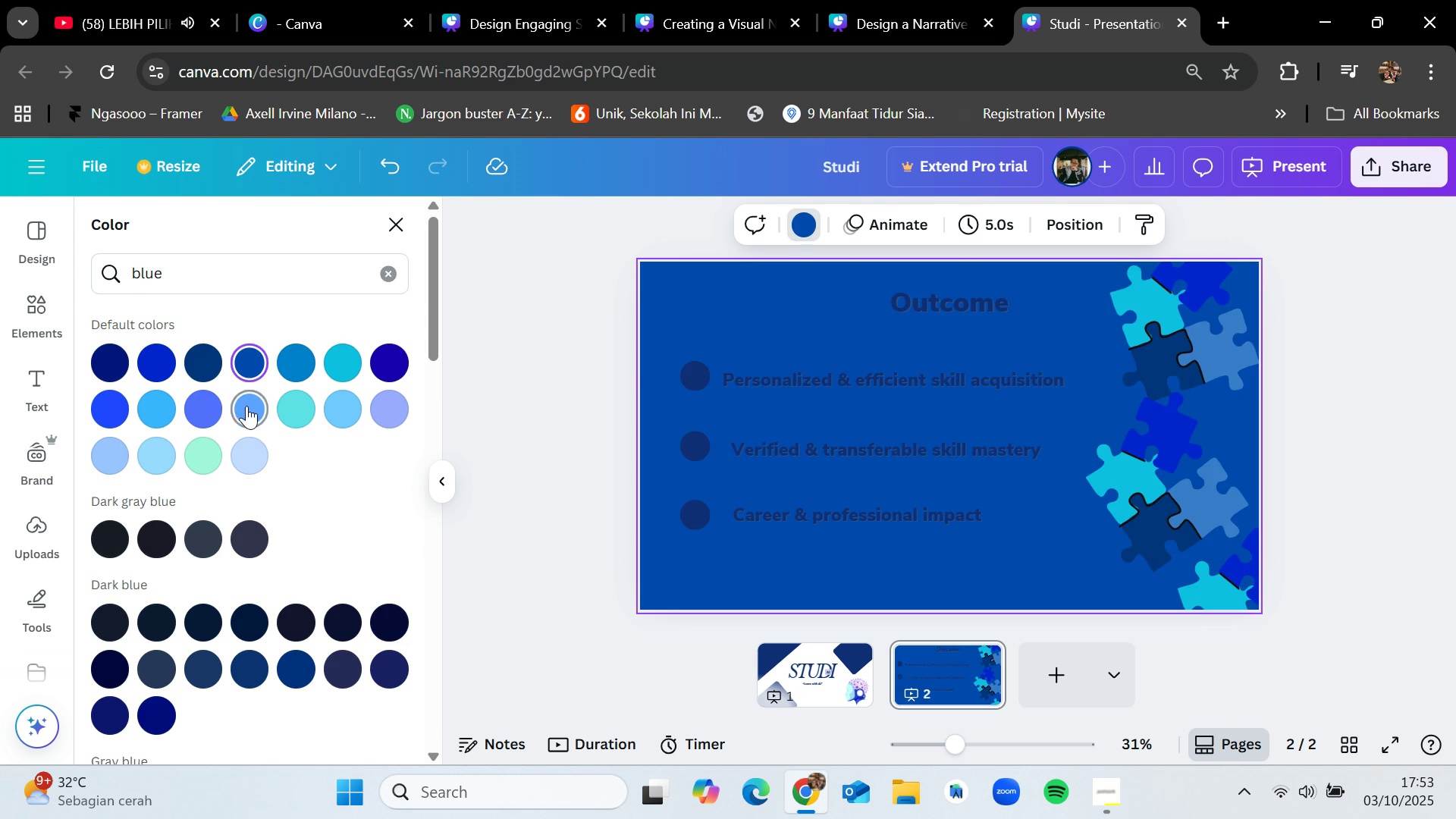 
left_click([246, 408])
 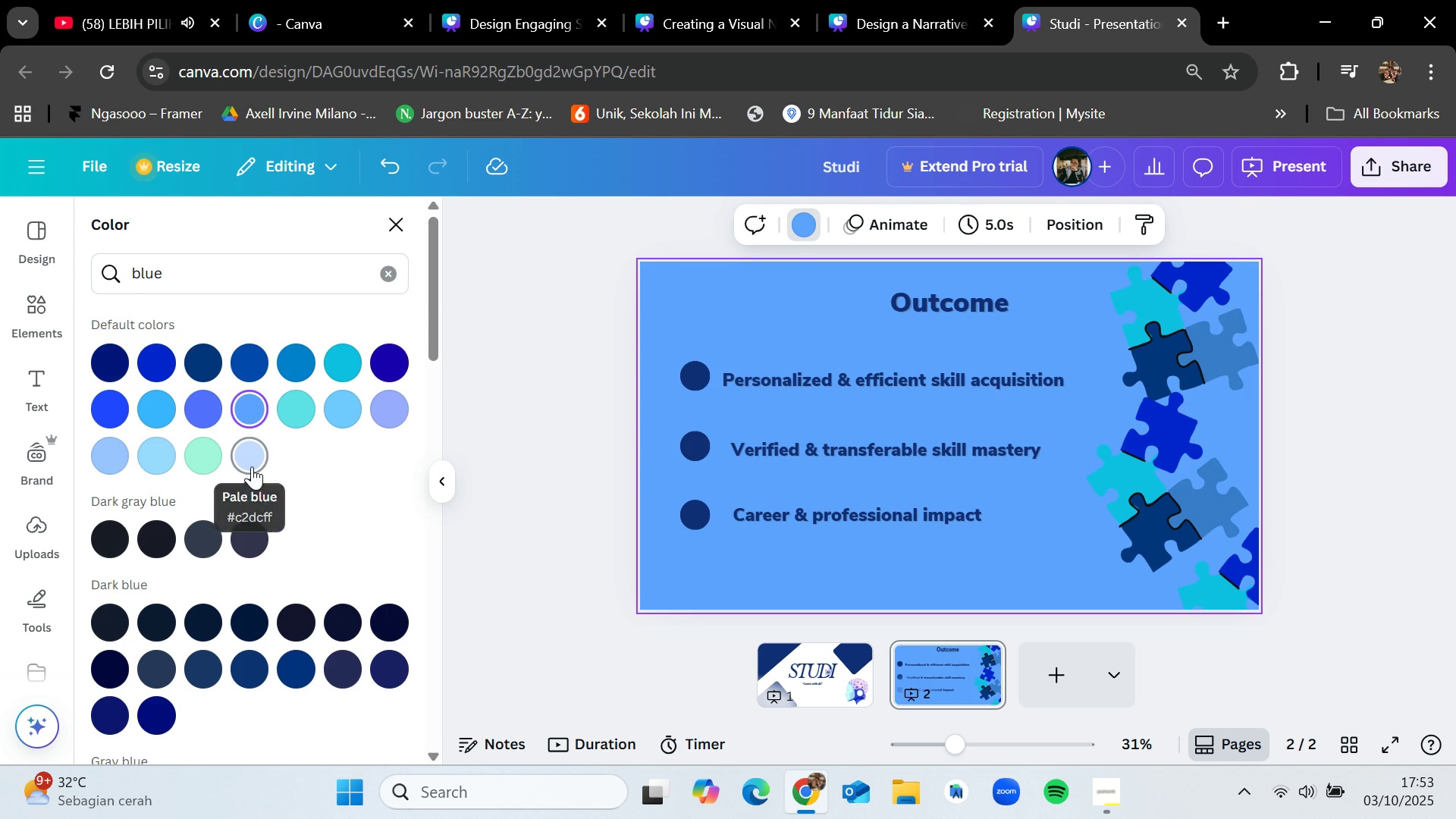 
left_click([252, 466])
 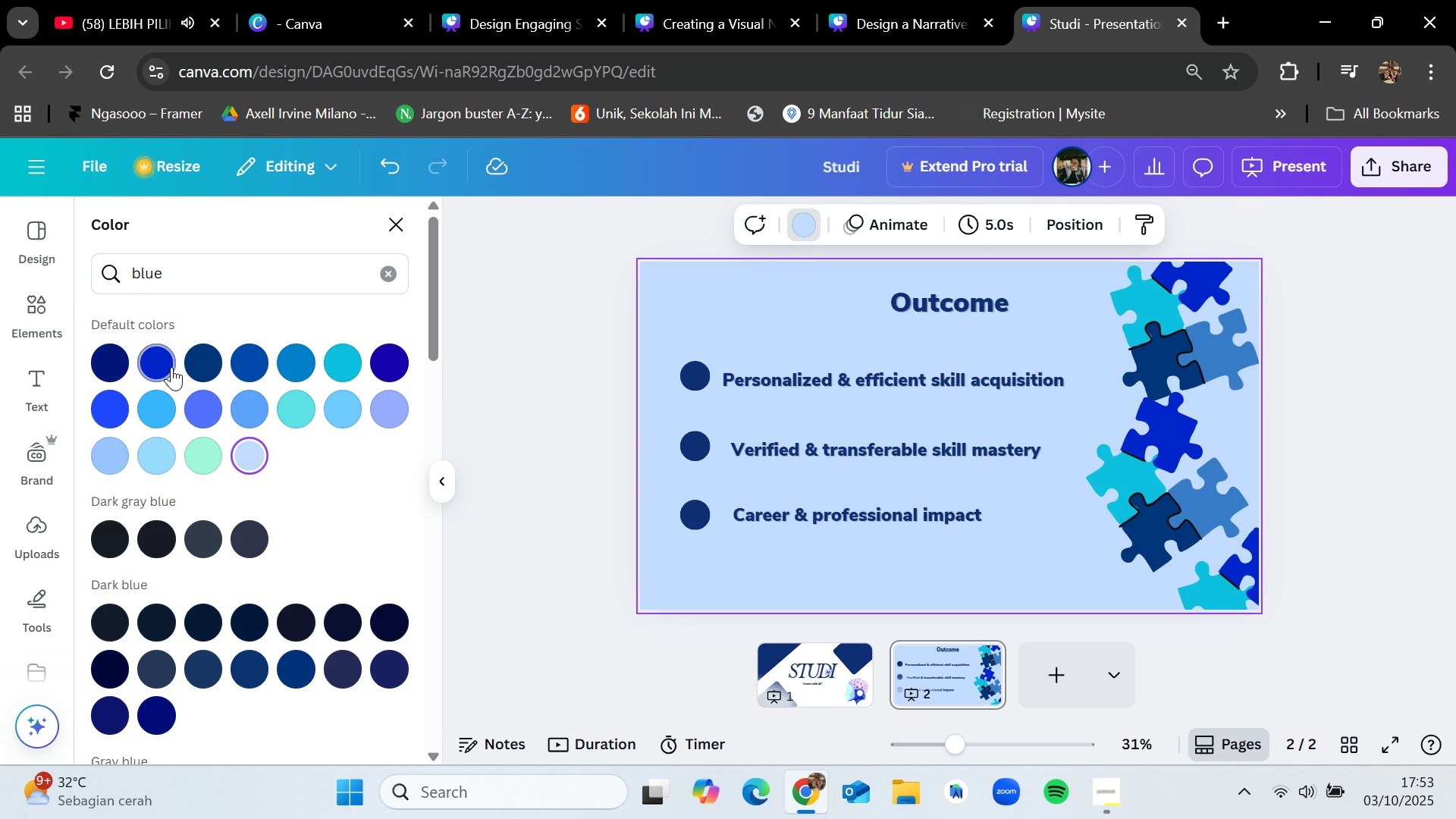 
double_click([195, 355])
 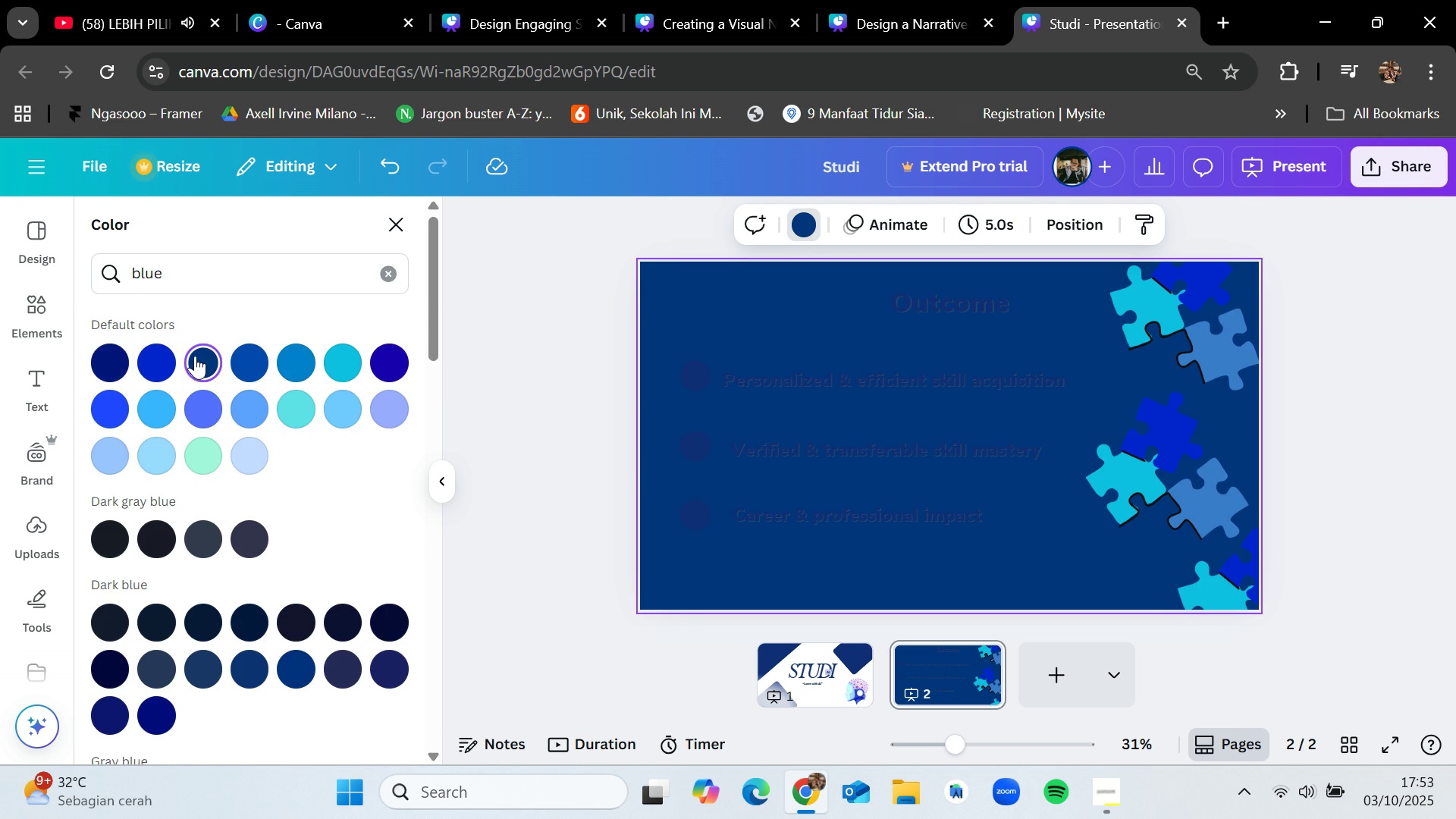 
left_click([248, 455])
 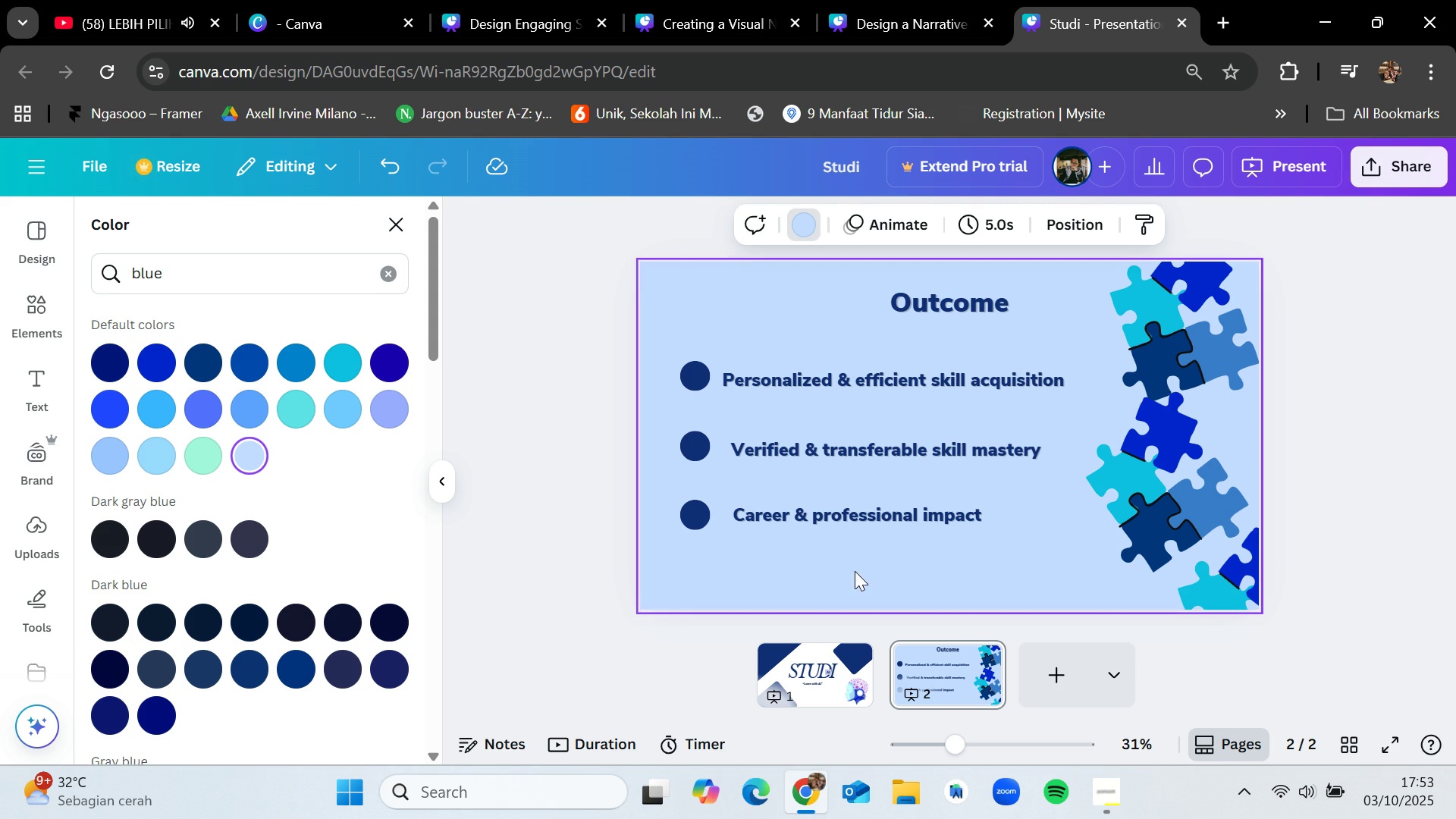 
wait(8.86)
 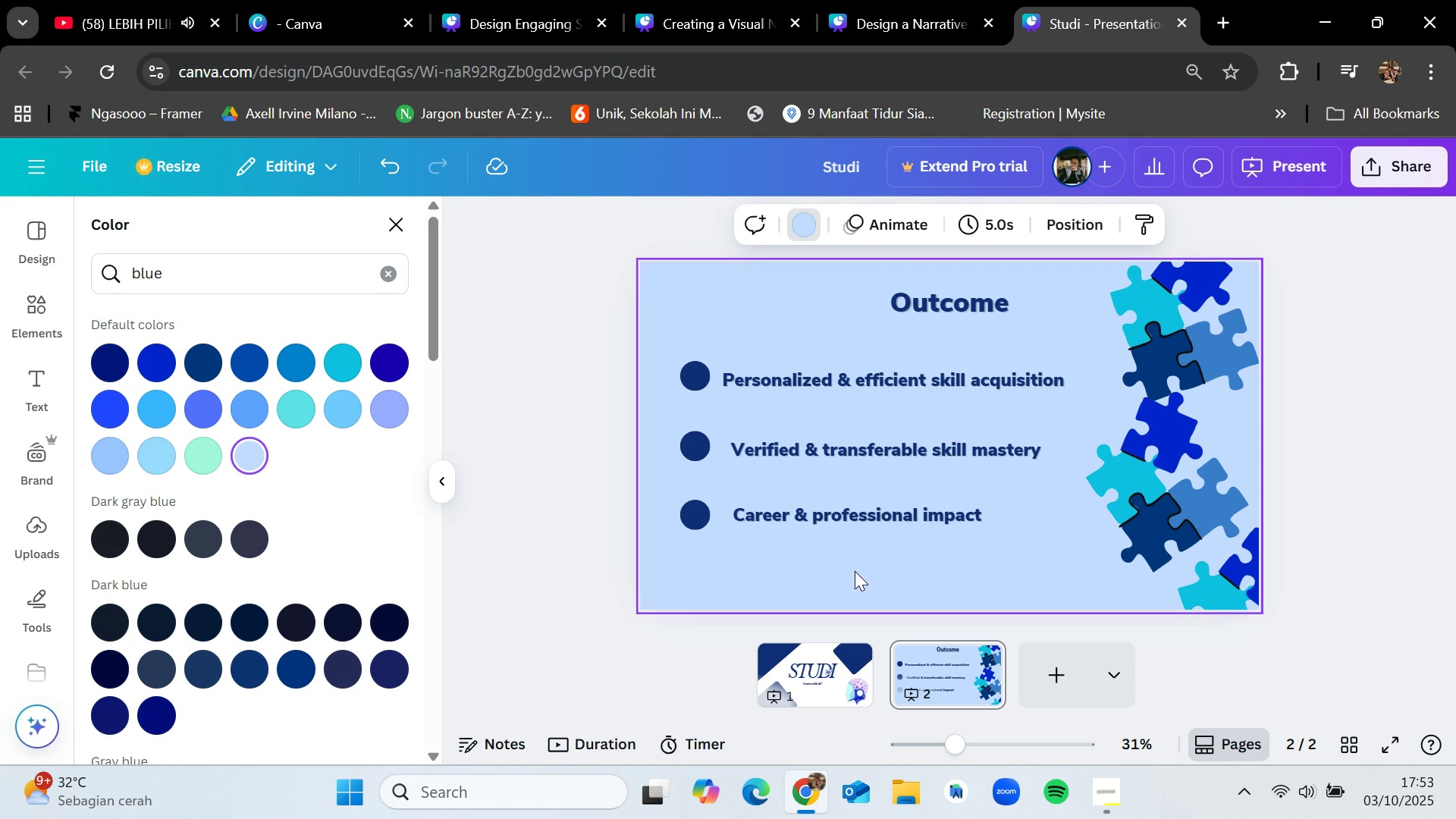 
left_click([384, 273])
 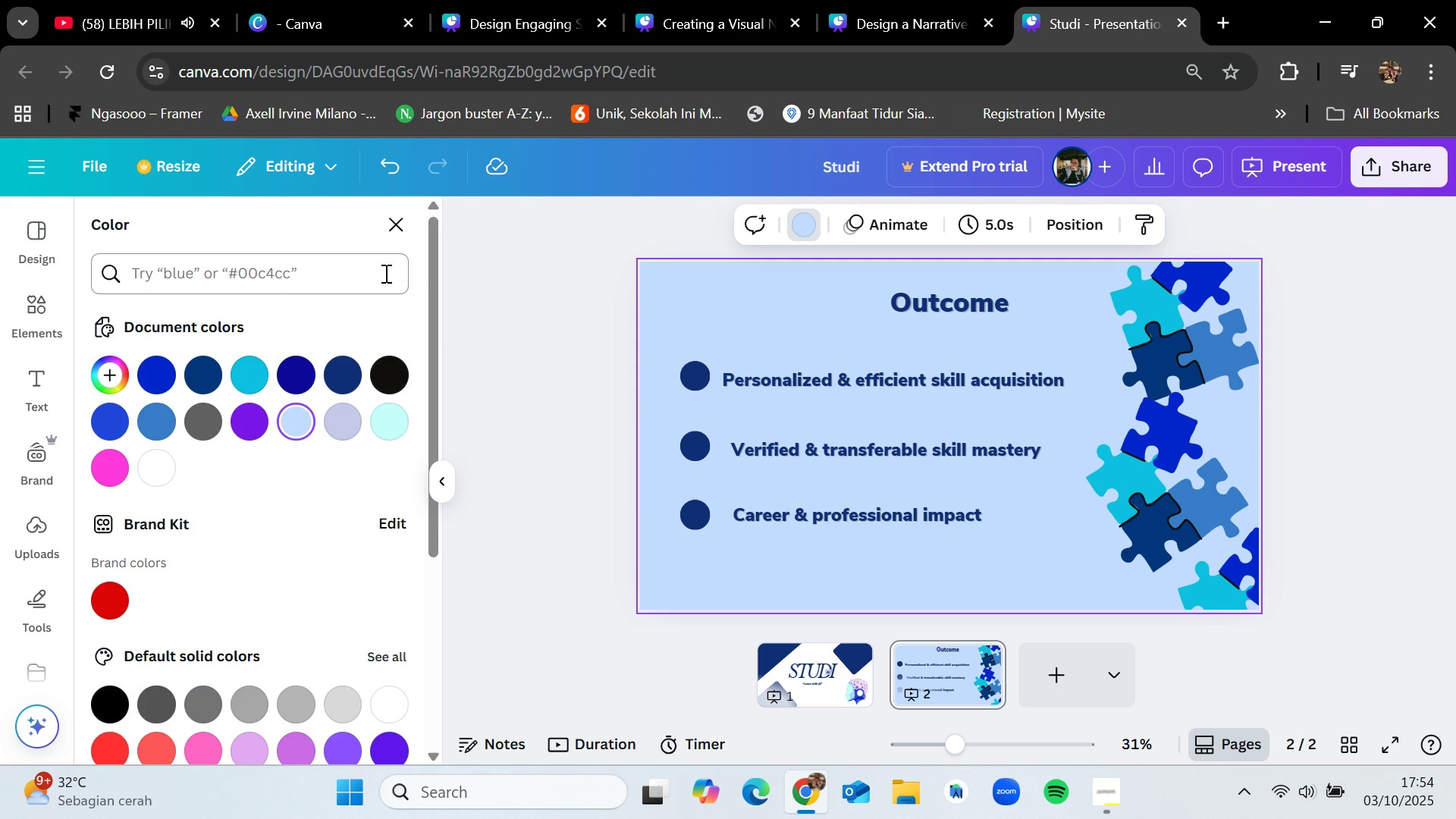 
left_click([276, 271])
 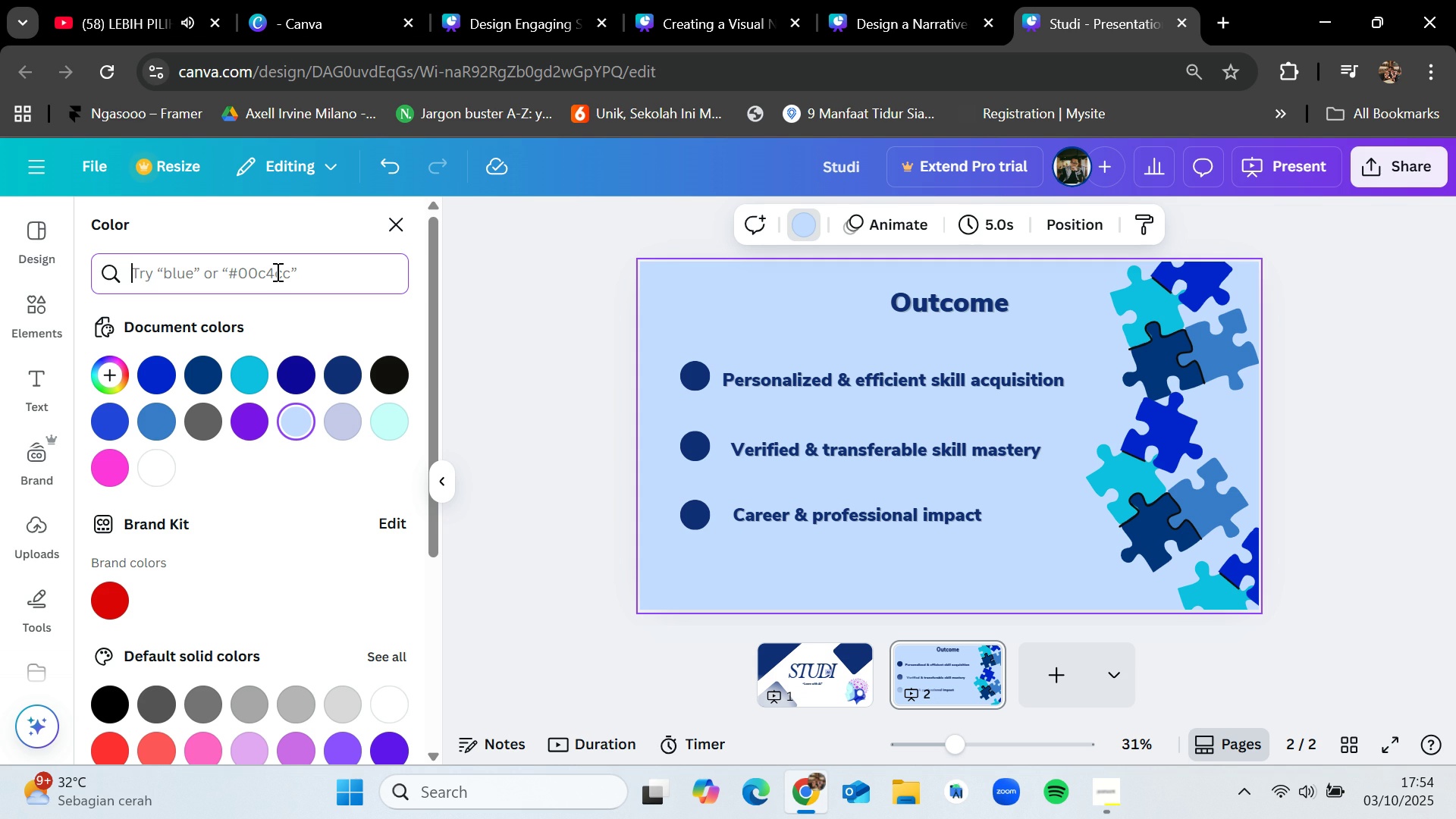 
type(learning)
 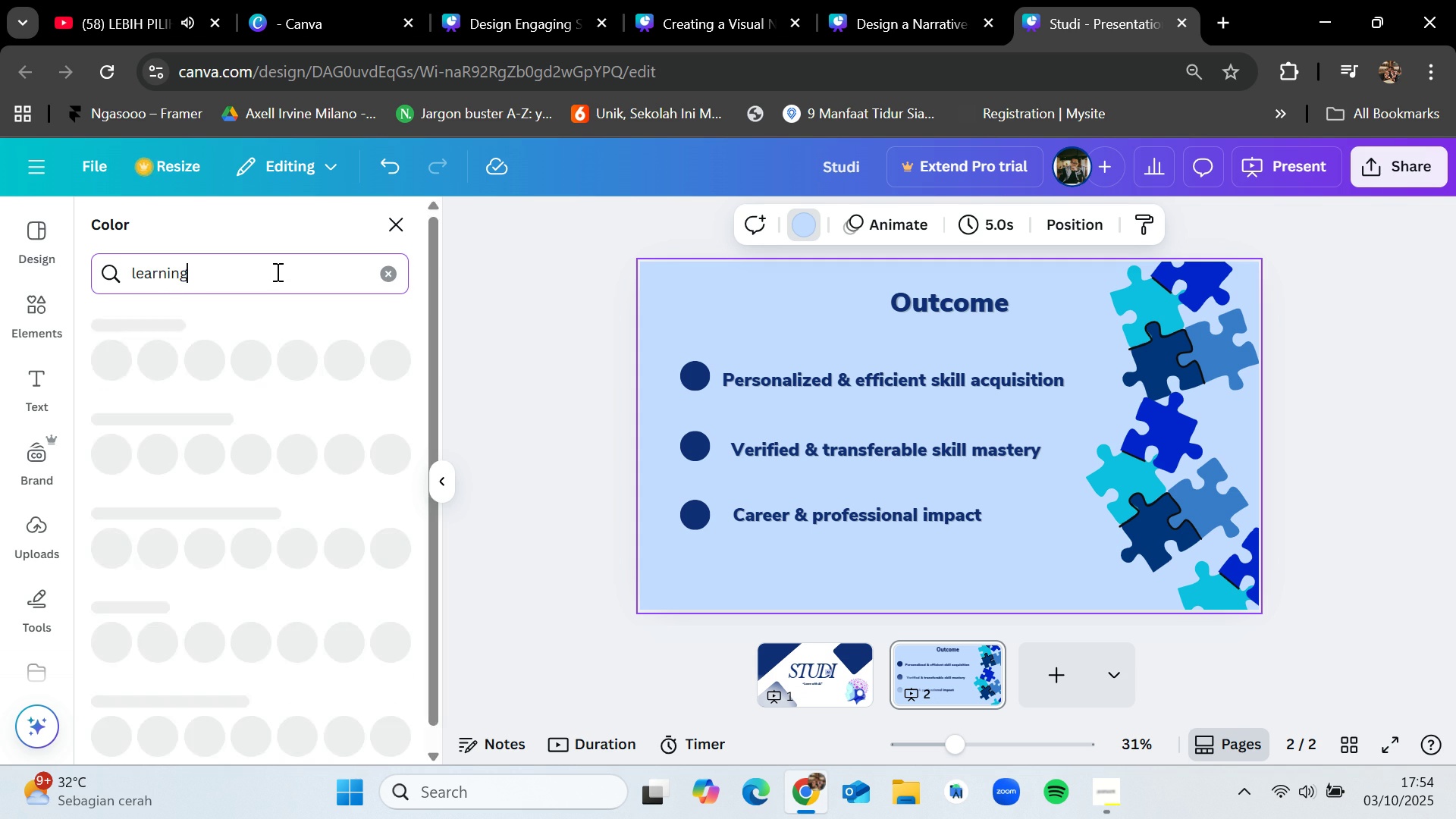 
key(Enter)
 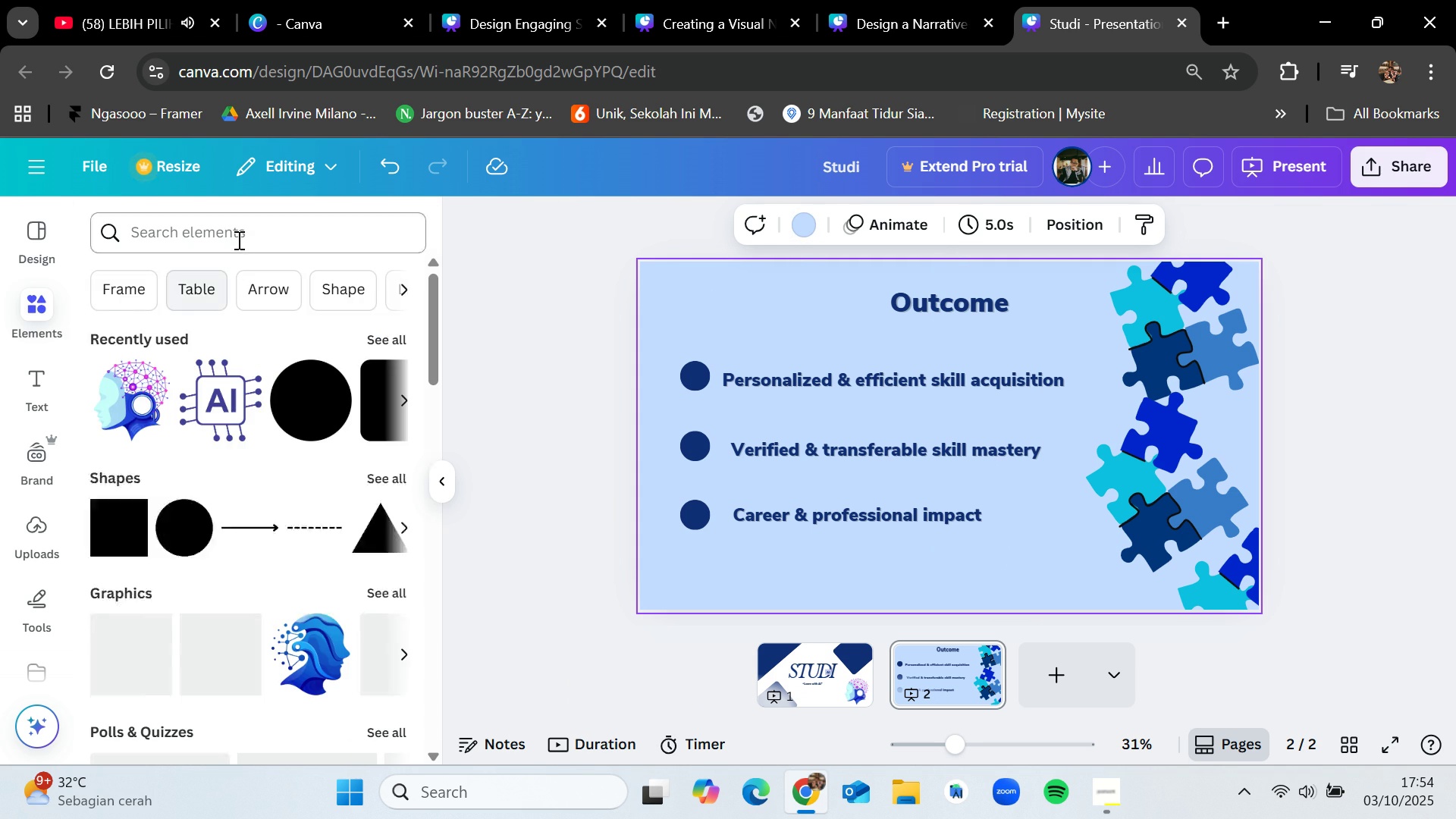 
type(learning)
 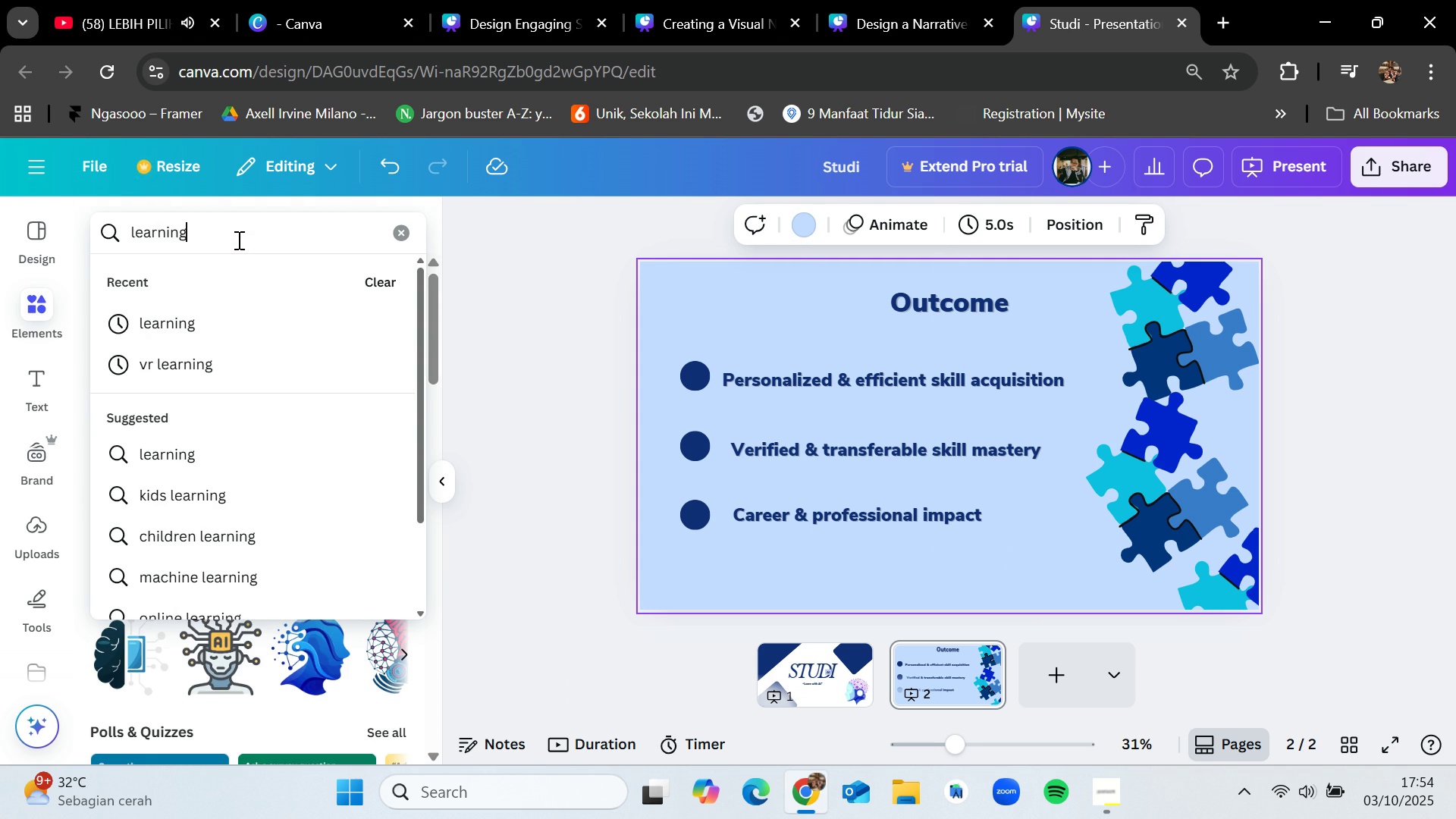 
key(Enter)
 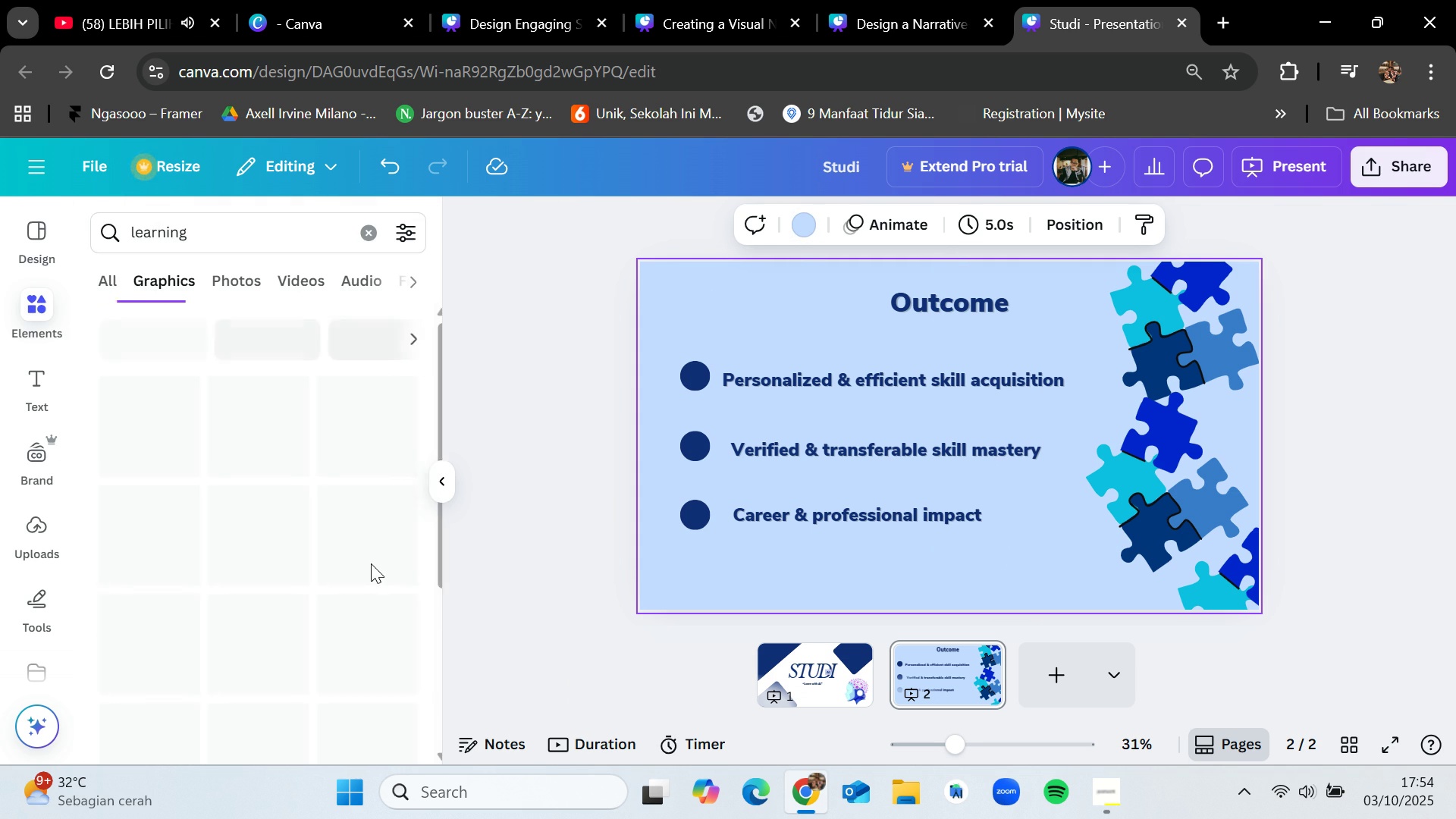 
scroll: coordinate [309, 513], scroll_direction: down, amount: 2.0
 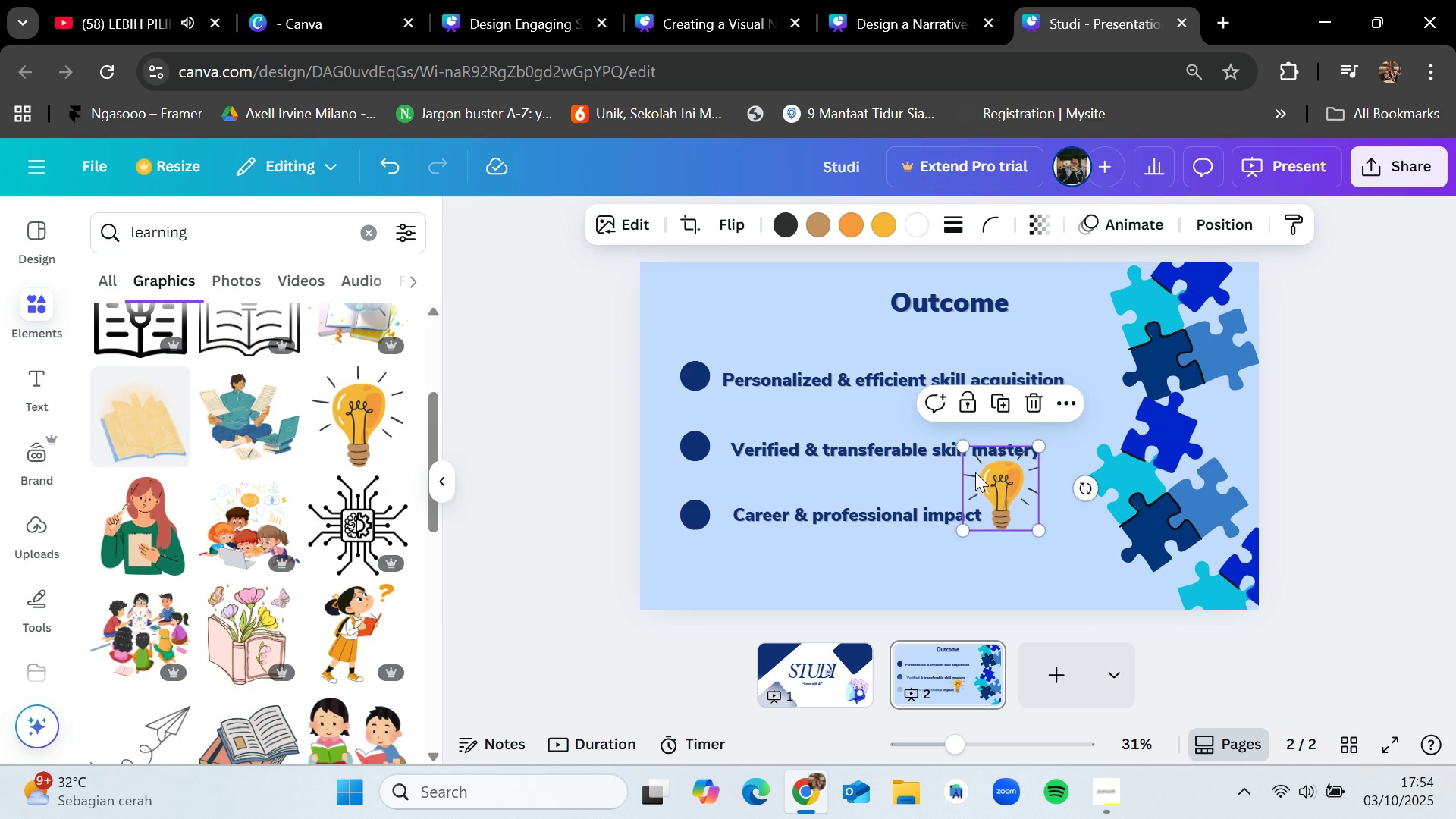 
wait(15.08)
 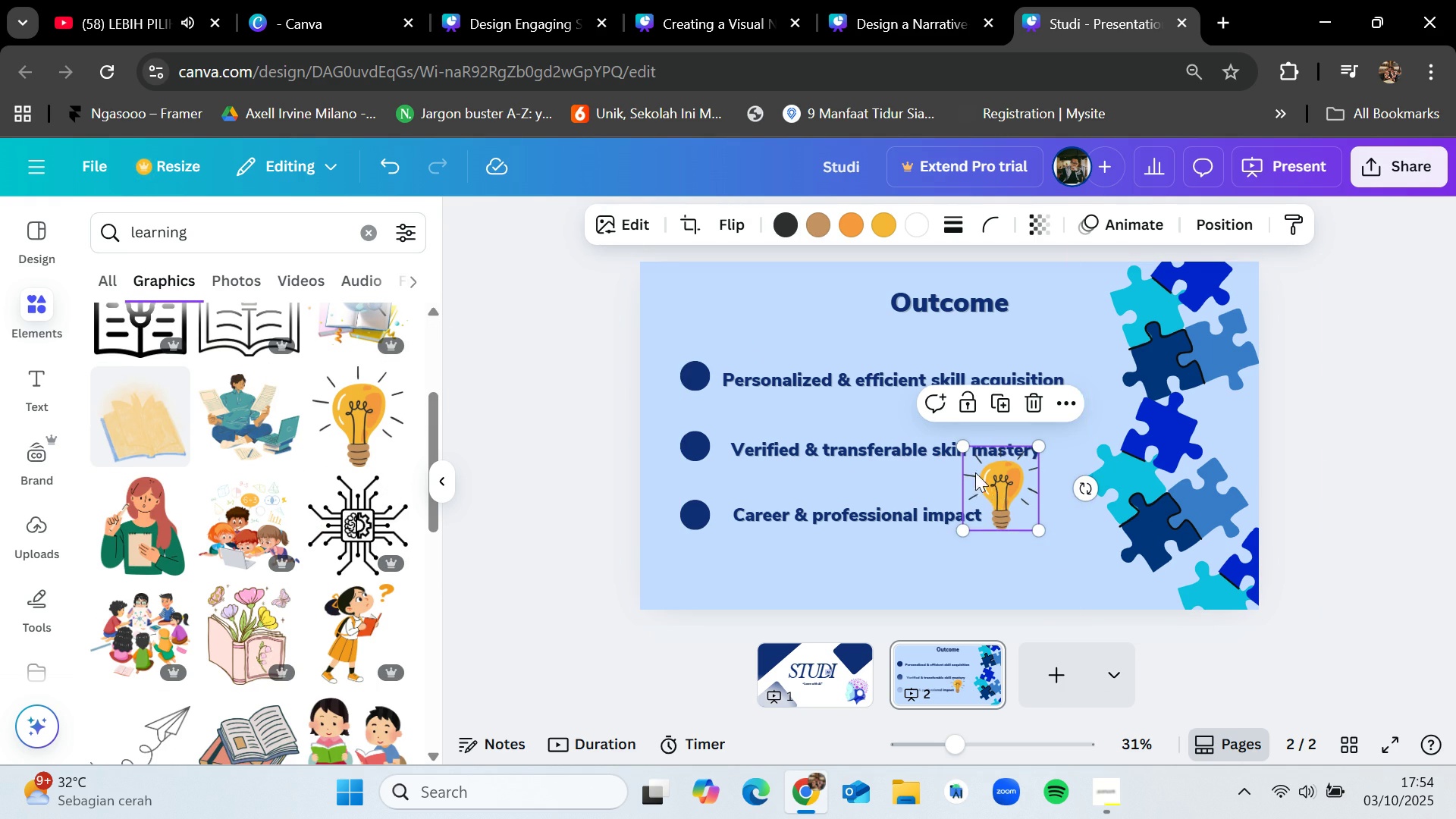 
left_click([1084, 579])
 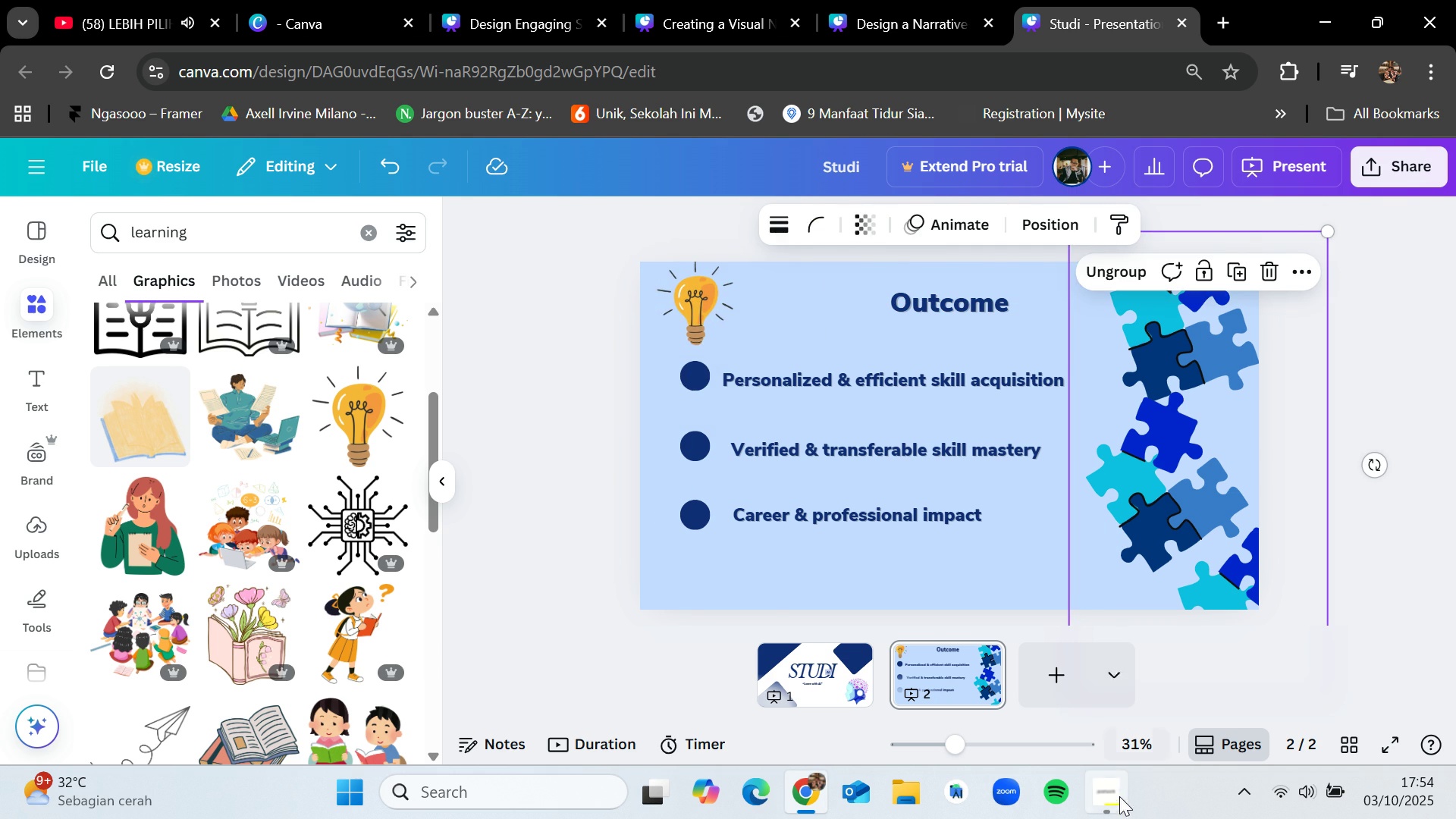 
left_click([1119, 799])